 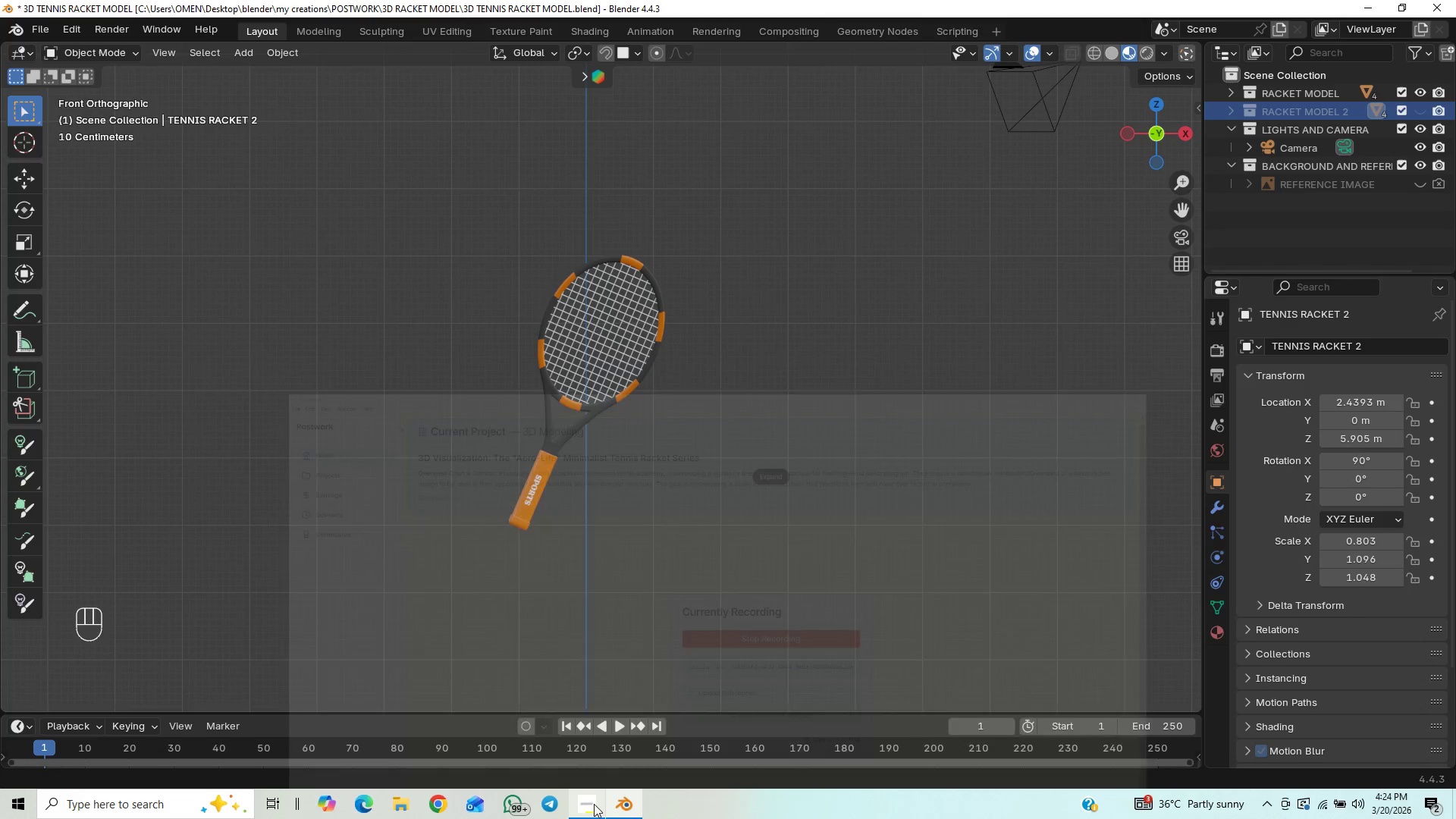 
key(Control+S)
 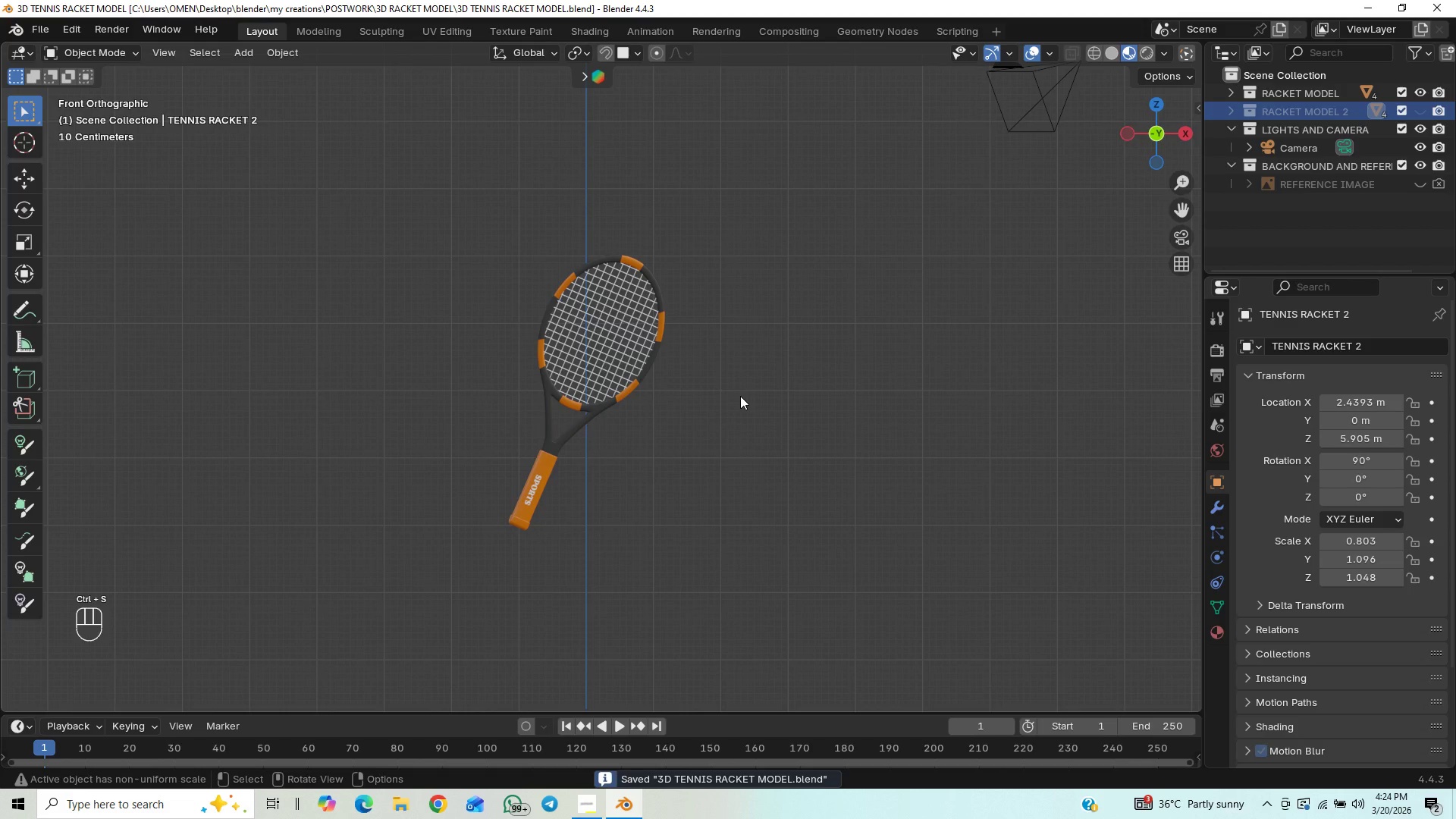 
hold_key(key=ShiftLeft, duration=0.8)
 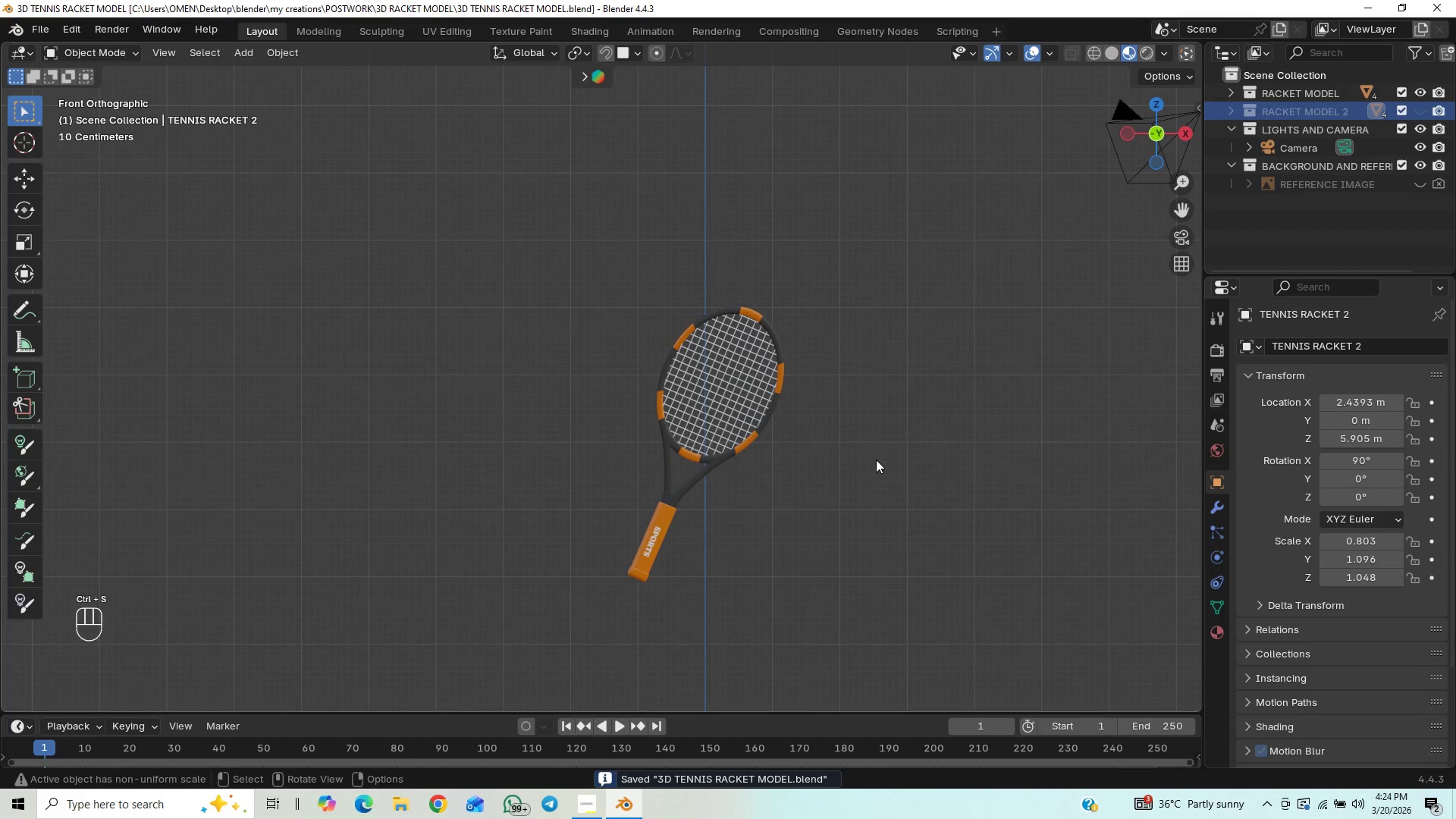 
hold_key(key=ShiftLeft, duration=0.55)
 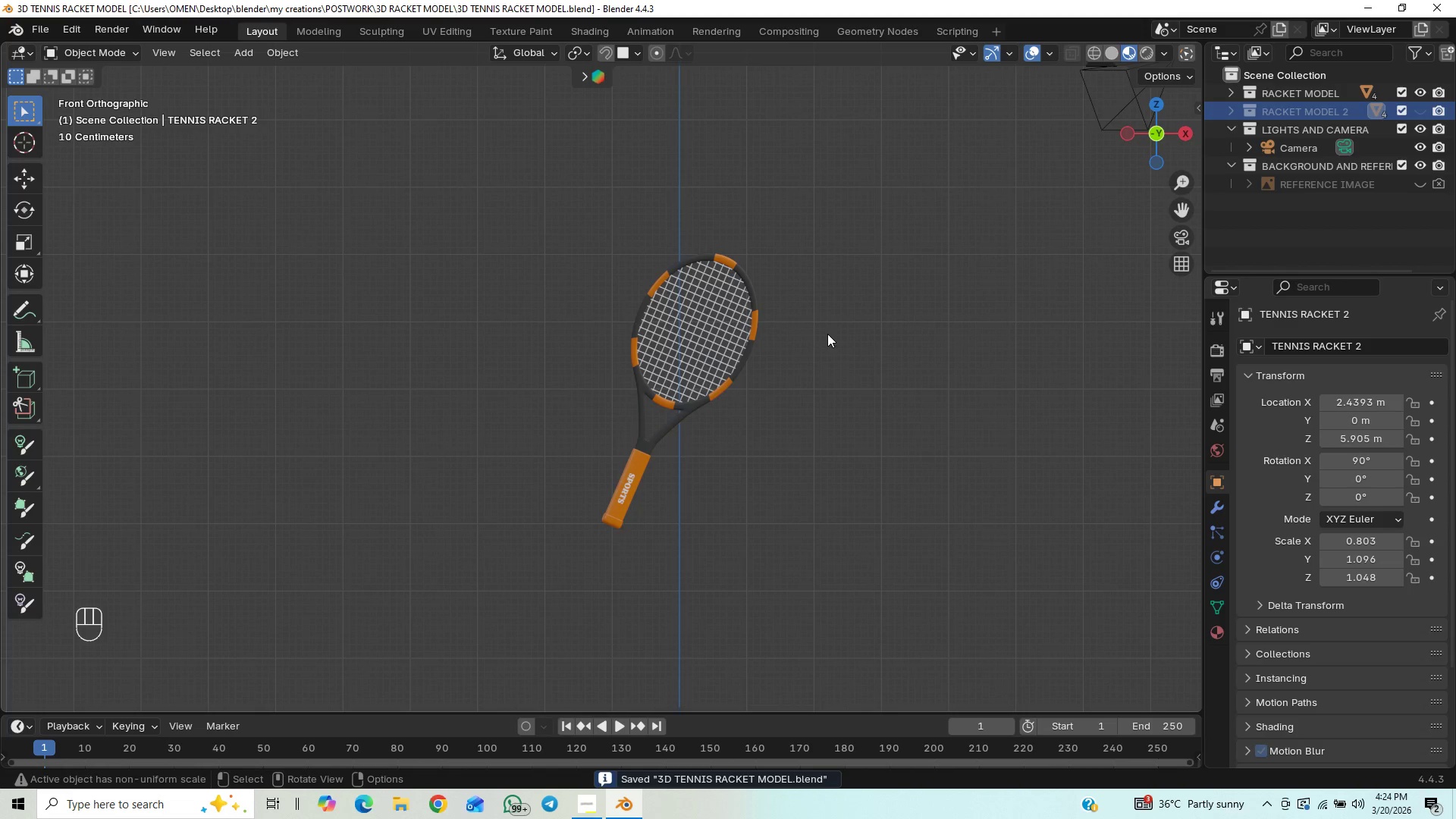 
key(Numpad1)
 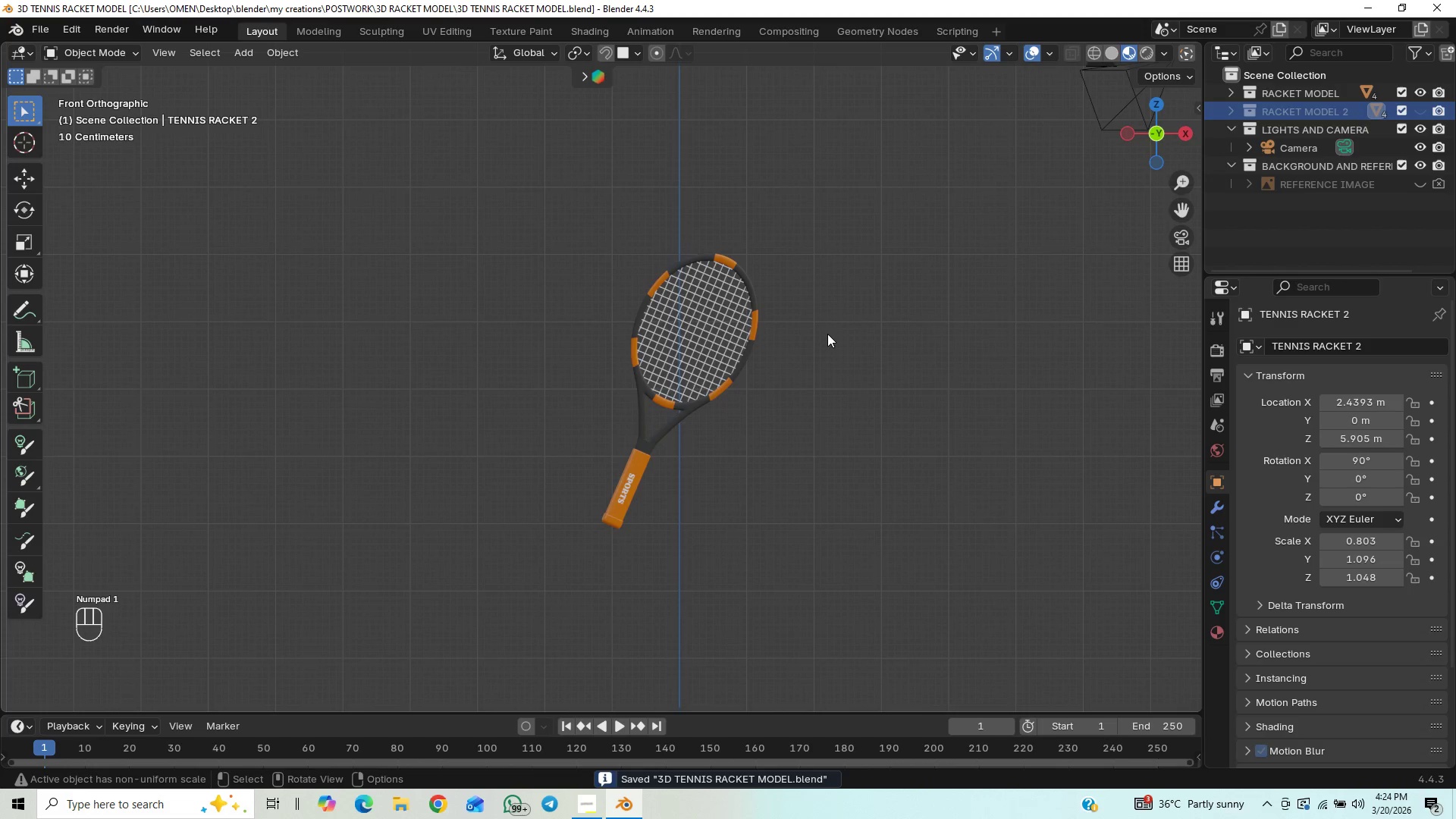 
scroll: coordinate [830, 340], scroll_direction: down, amount: 3.0
 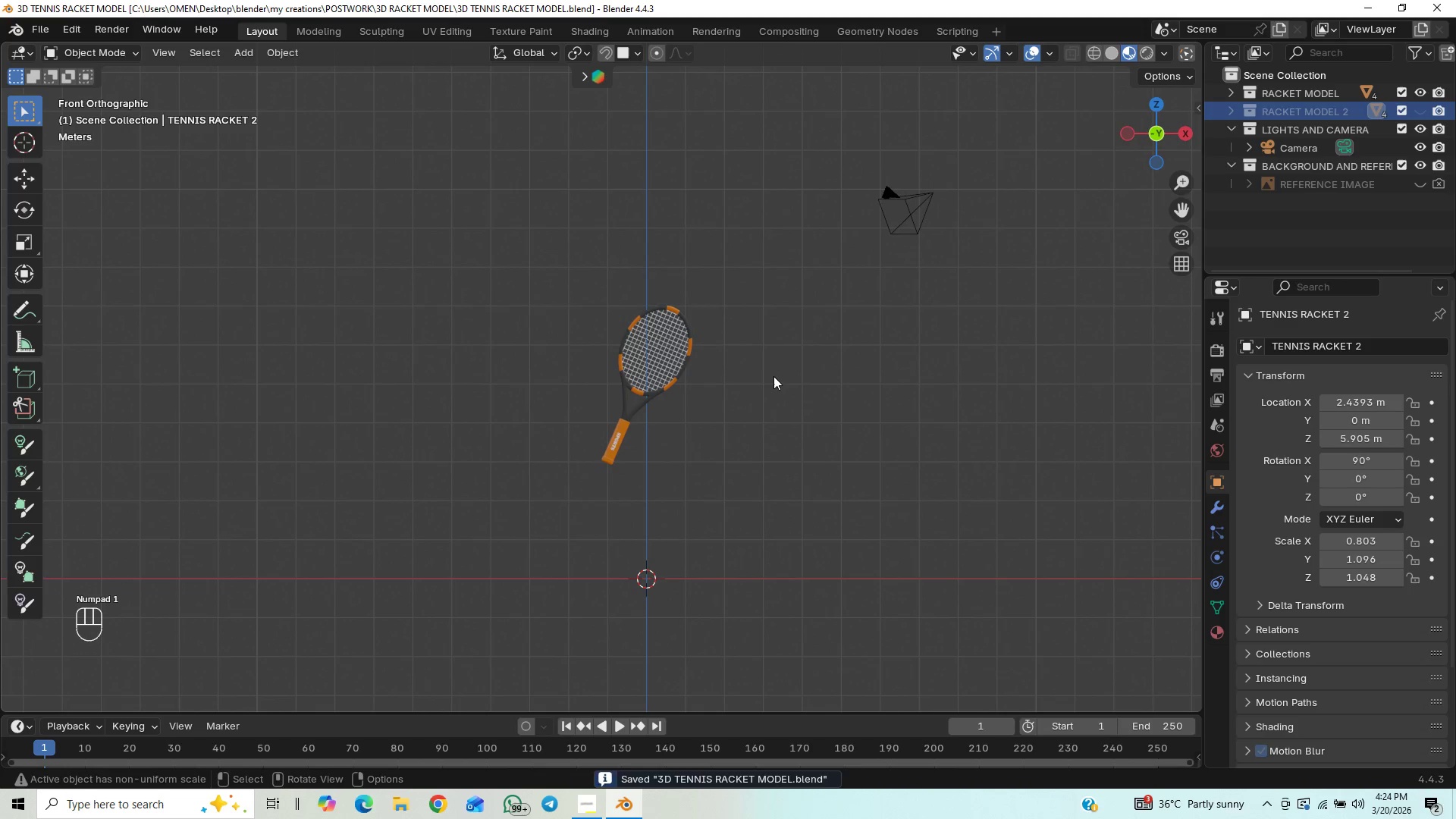 
key(Shift+A)
 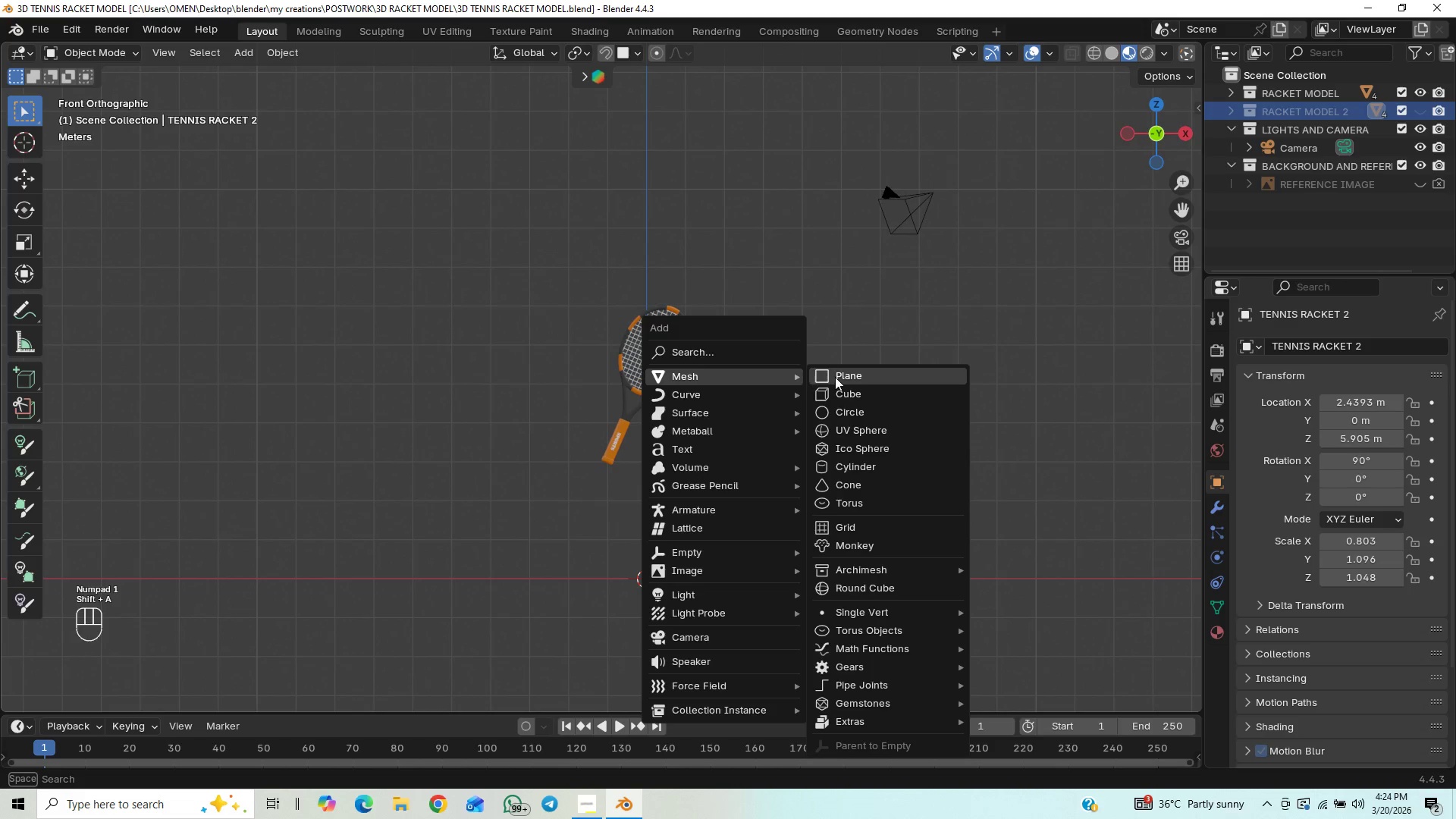 
left_click([849, 379])
 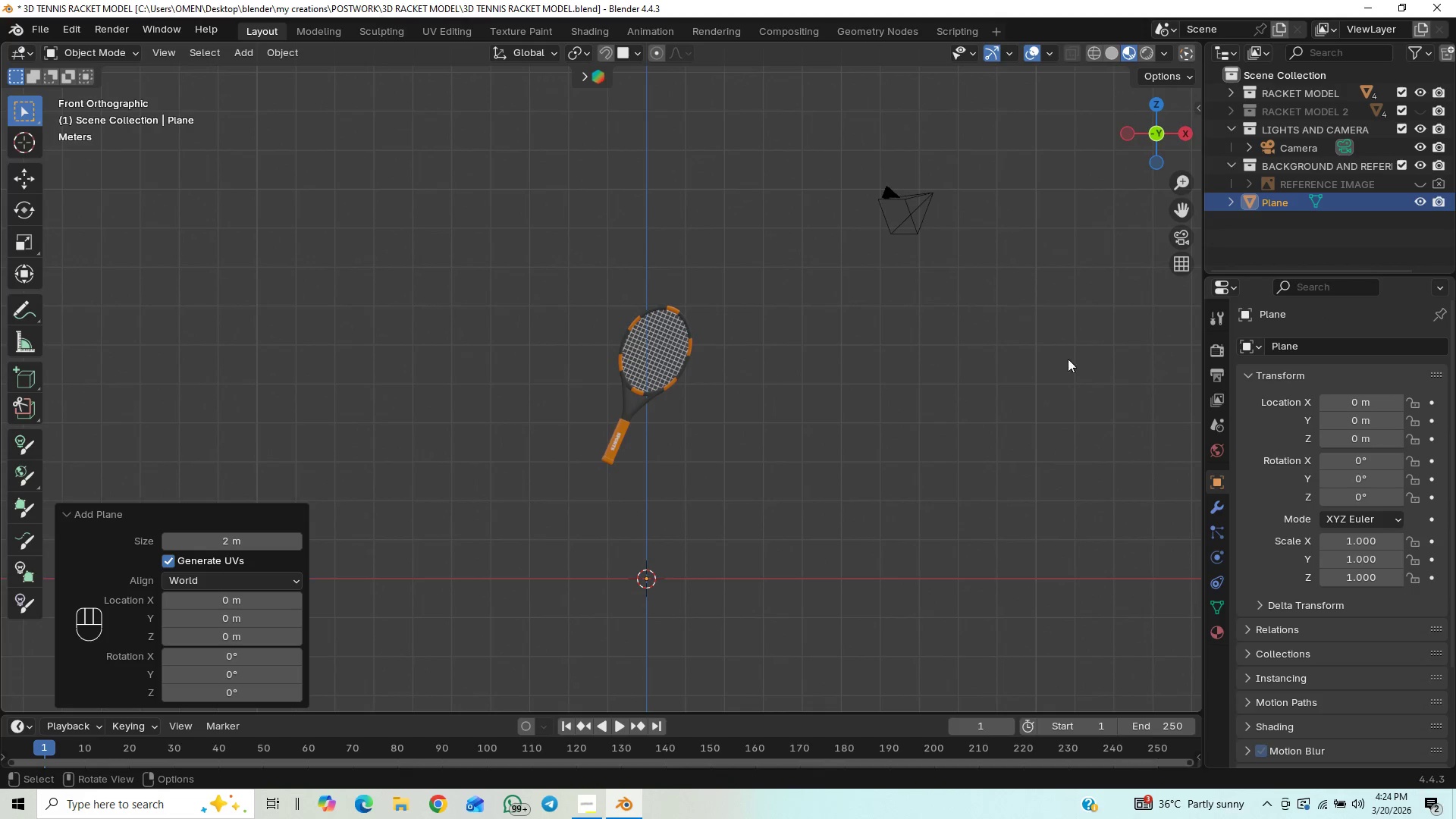 
left_click_drag(start_coordinate=[1283, 207], to_coordinate=[1289, 176])
 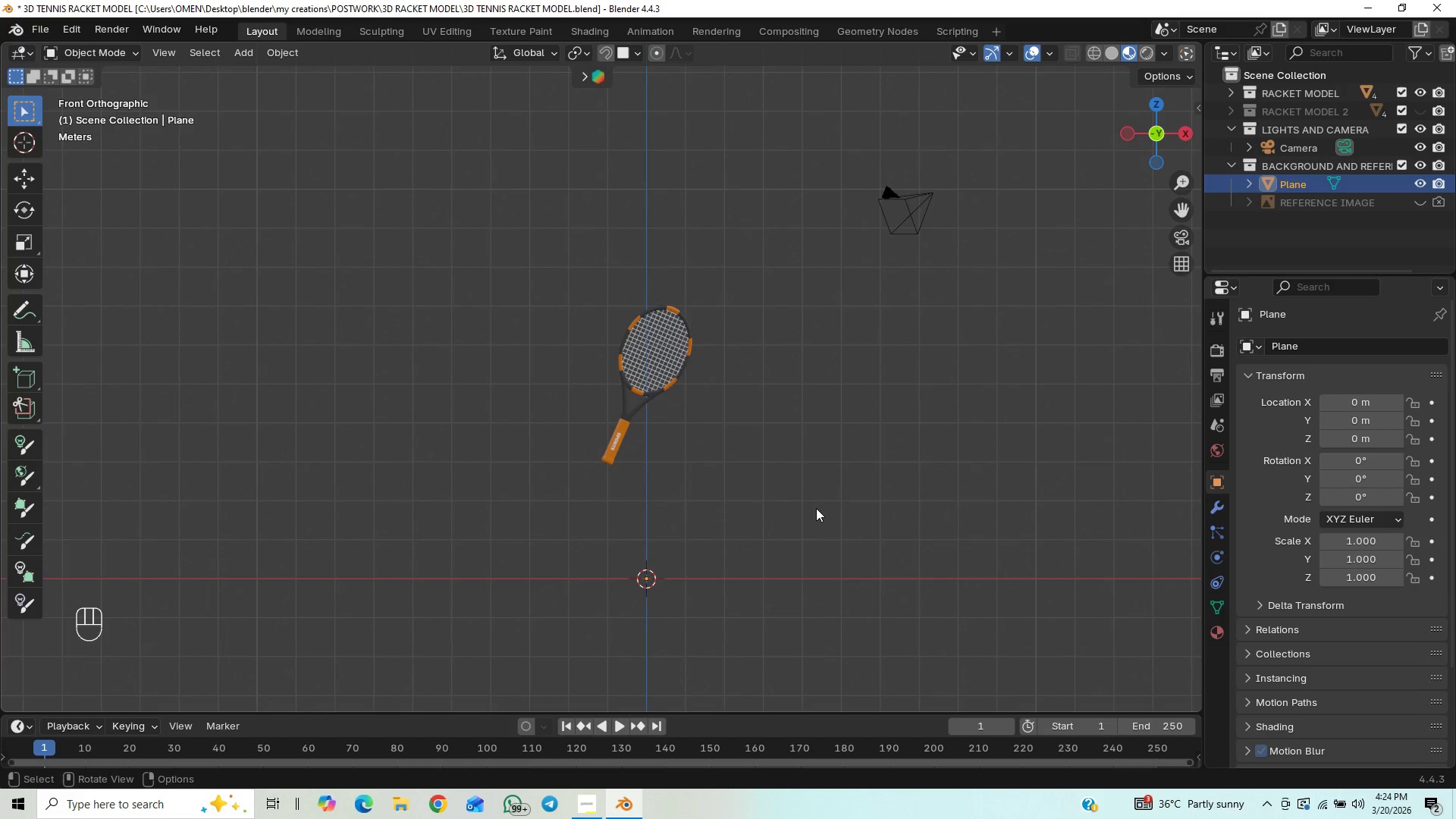 
scroll: coordinate [803, 509], scroll_direction: down, amount: 1.0
 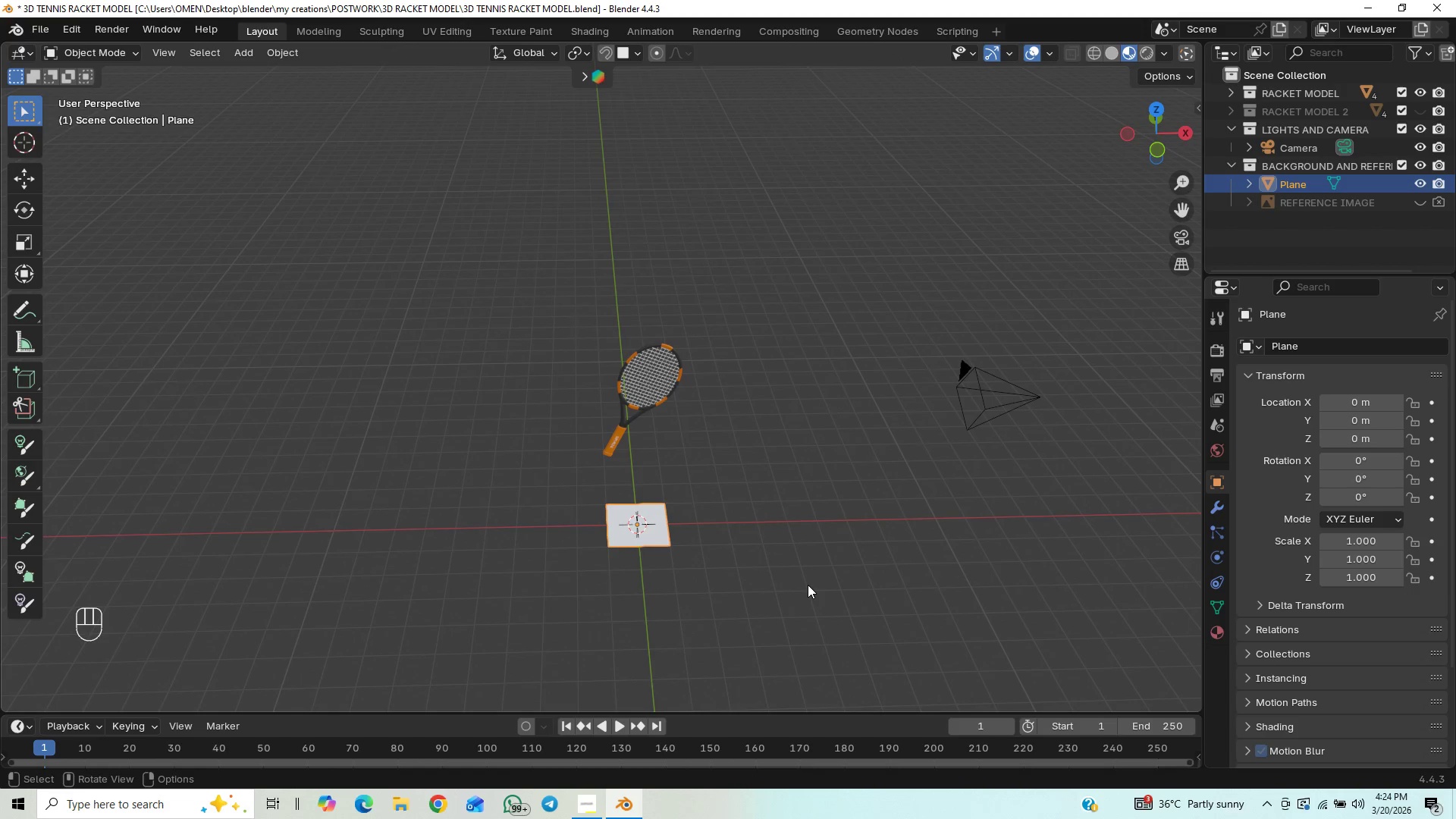 
key(S)
 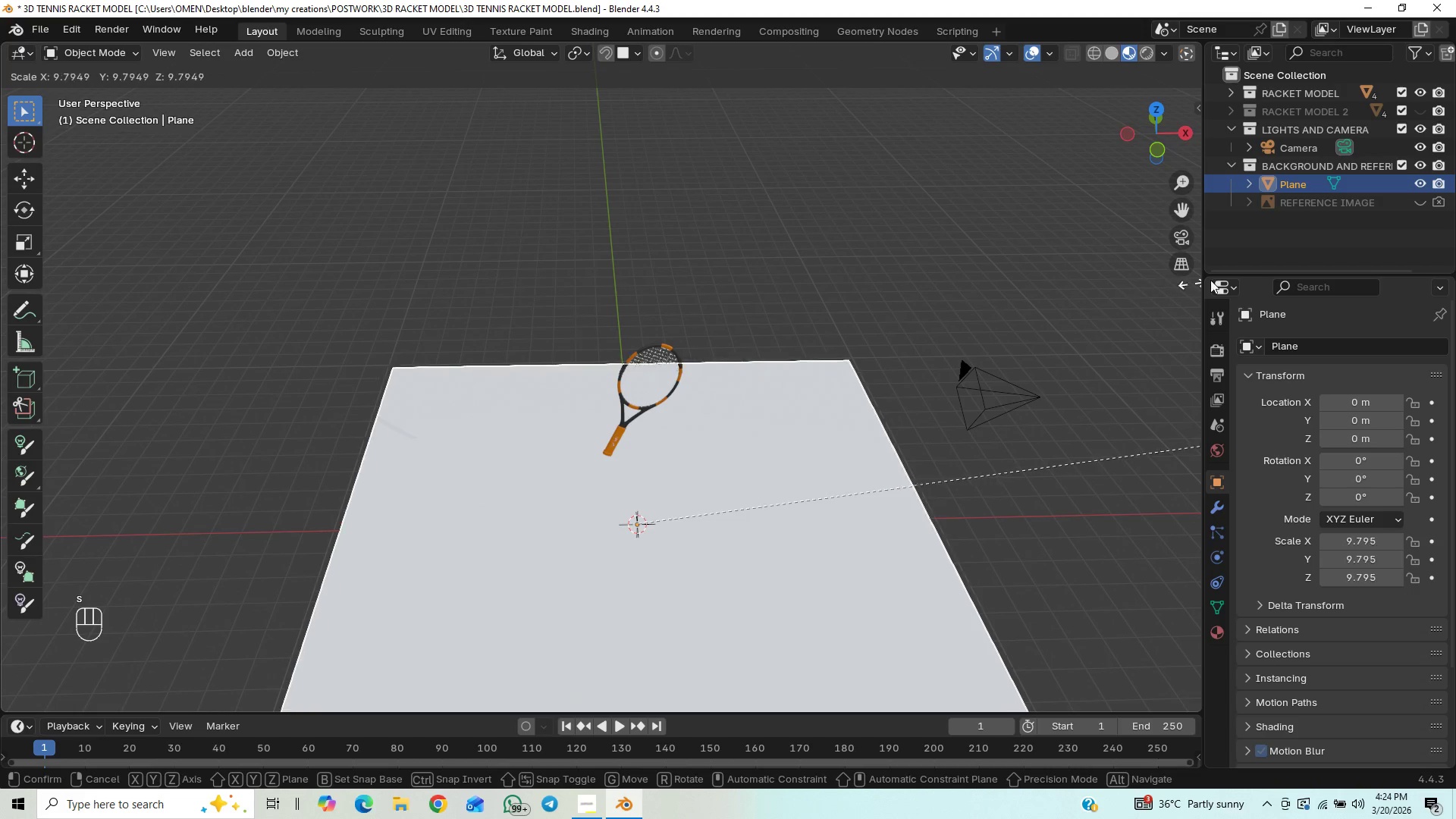 
left_click([444, 211])
 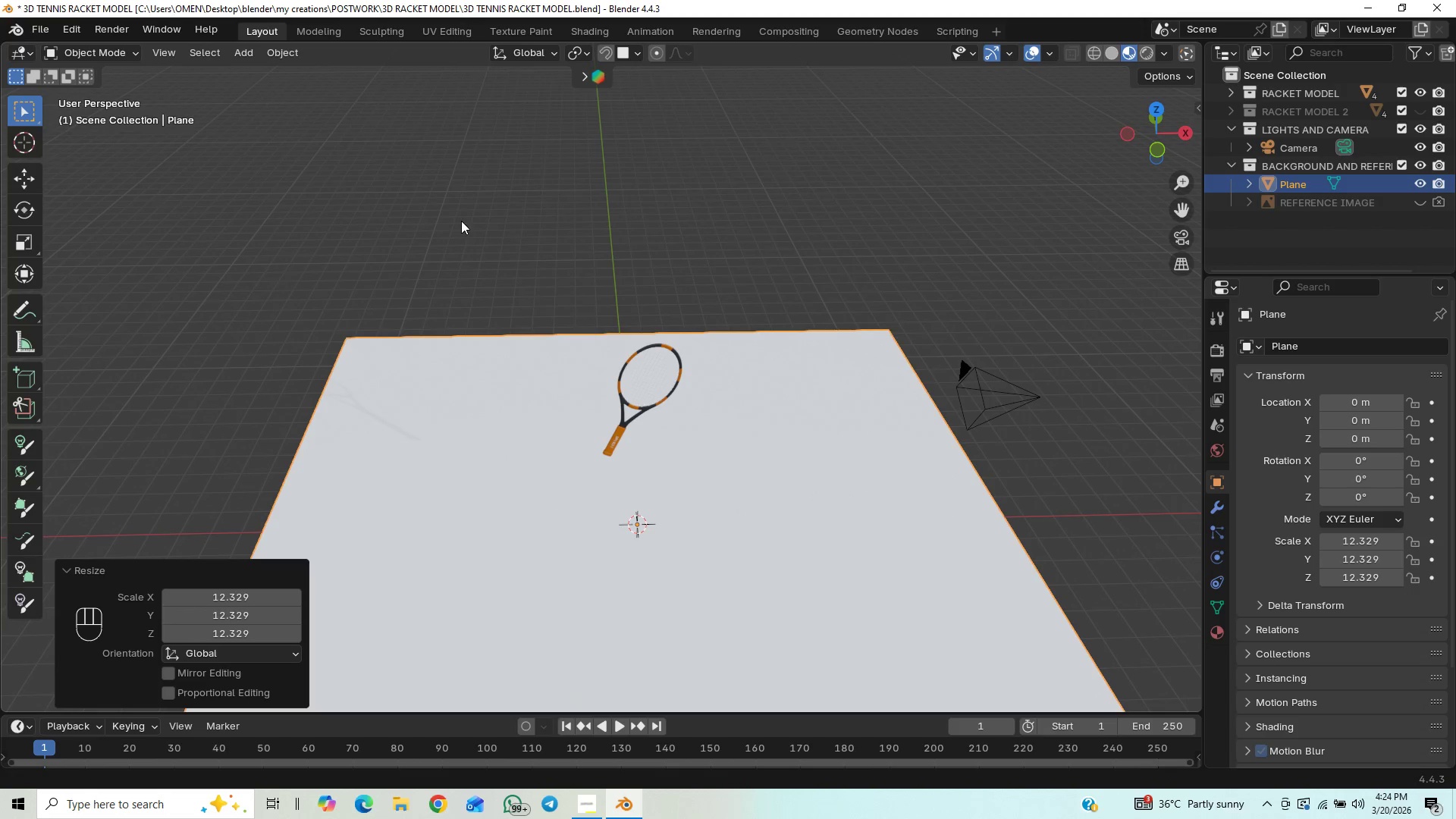 
key(Numpad1)
 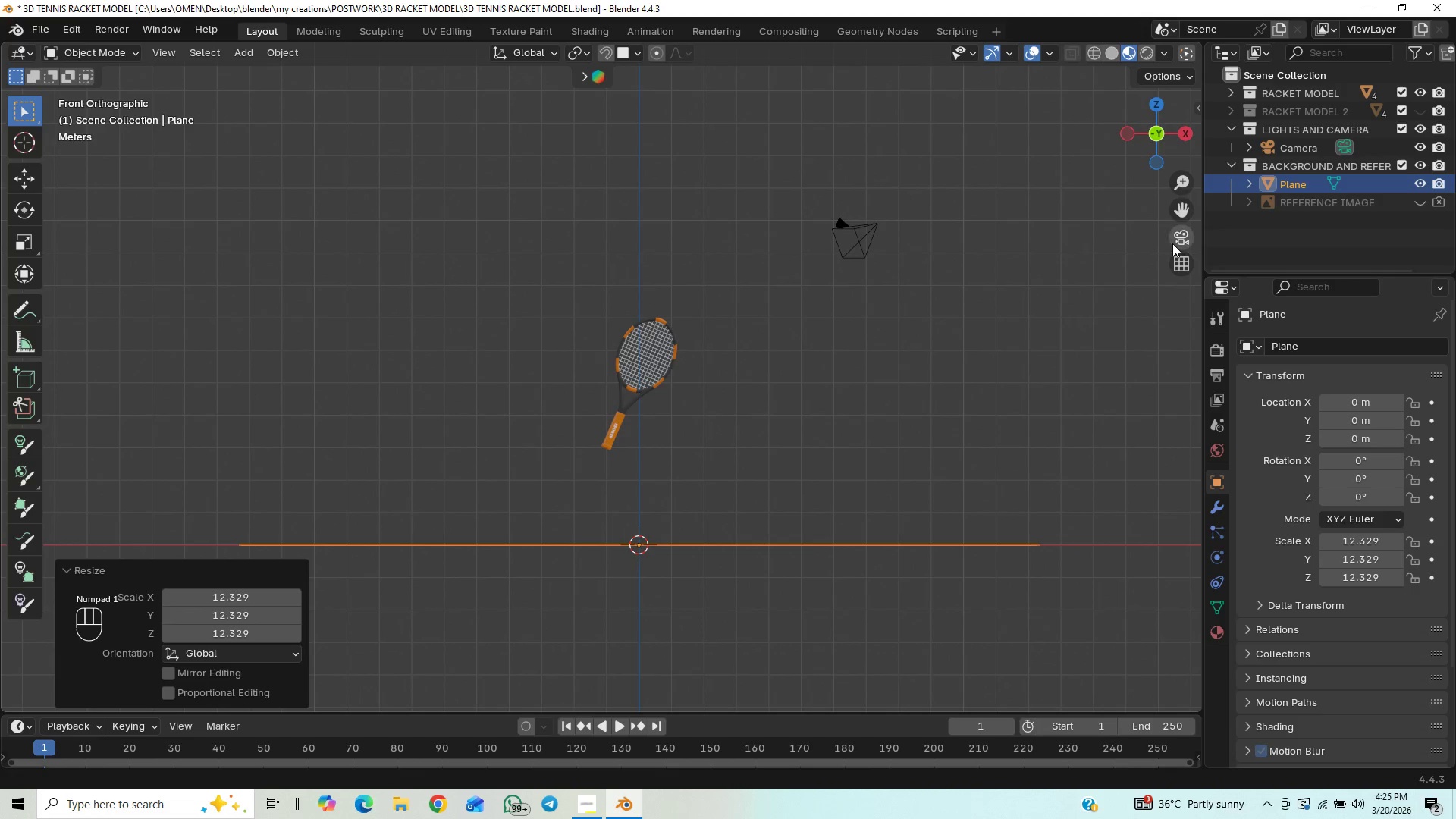 
left_click([1173, 243])
 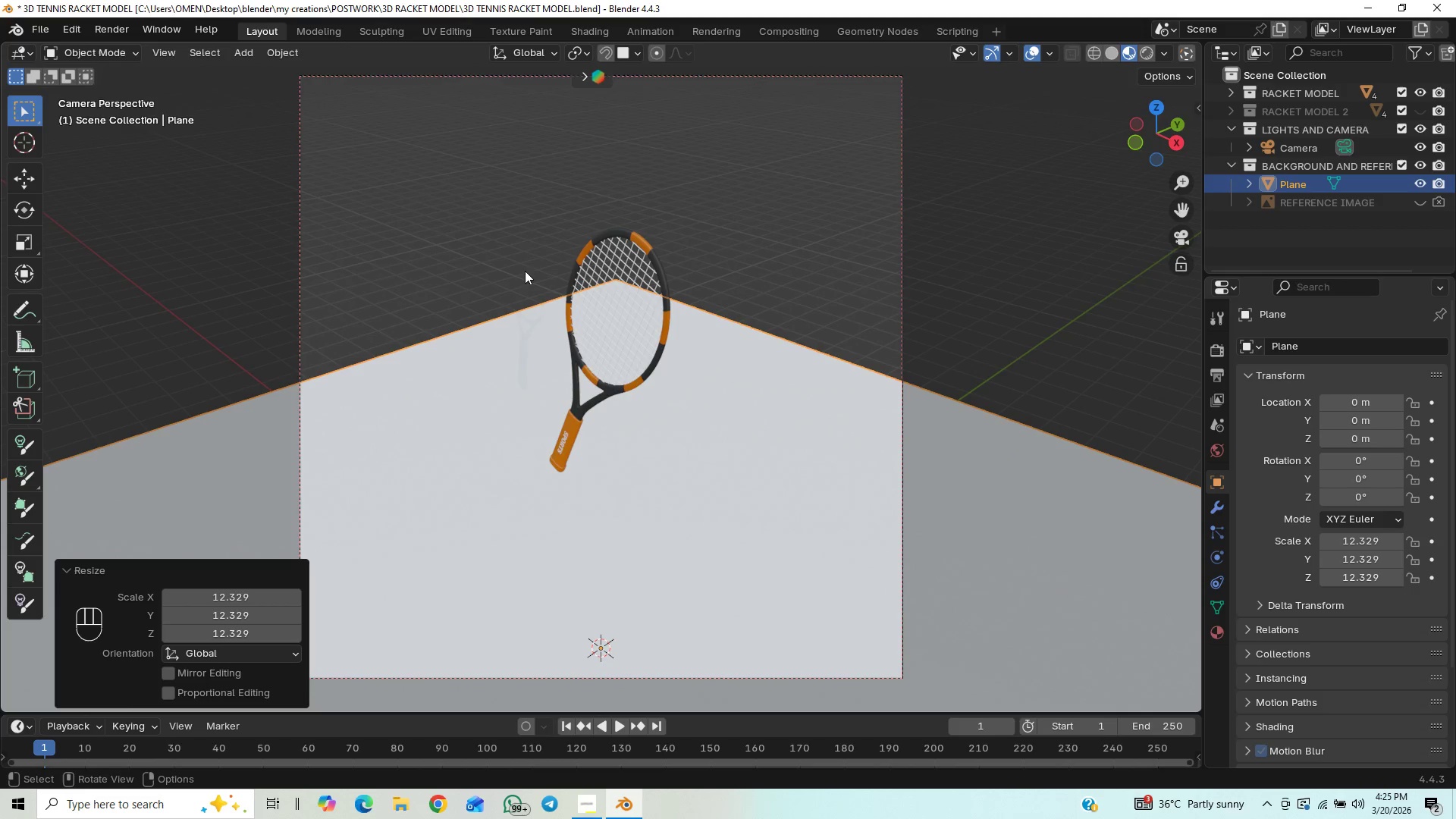 
scroll: coordinate [537, 267], scroll_direction: down, amount: 1.0
 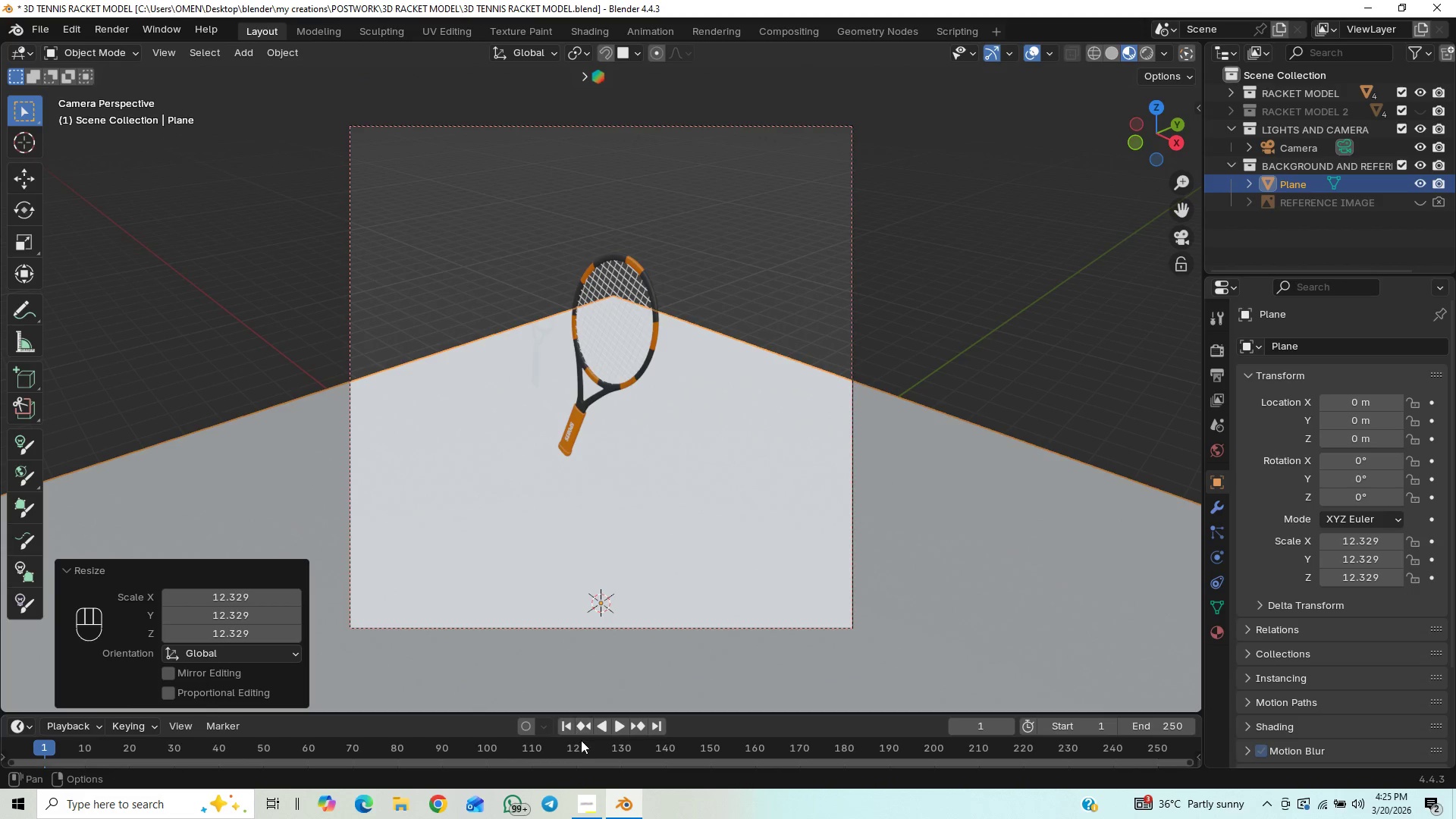 
left_click([584, 803])